 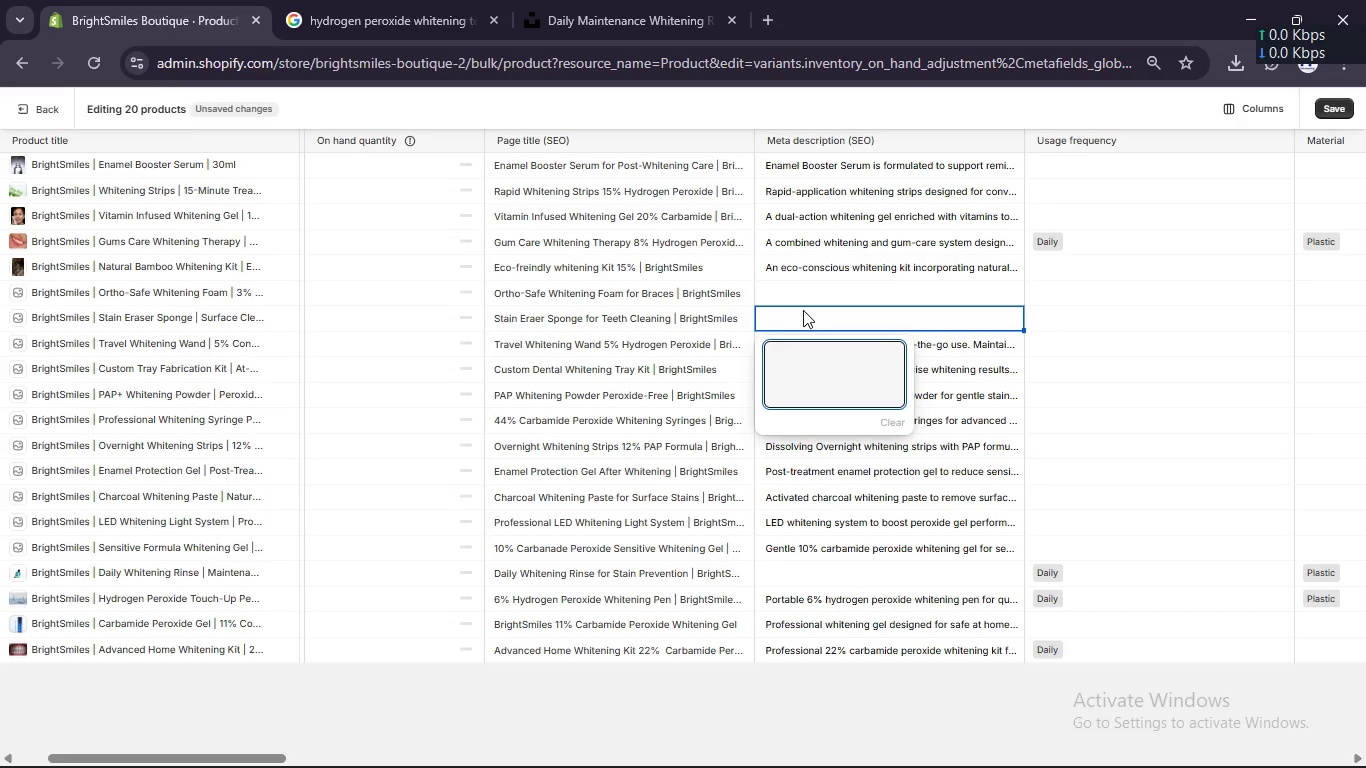 
type(Non-Chemical sponge for removeing)
key(Backspace)
key(Backspace)
key(Backspace)
key(Backspace)
type(ing suface stains safely. idela)
key(Backspace)
key(Backspace)
type(al pre-whitening pe)
key(Backspace)
type(rep. Order professiona dental care online.)
 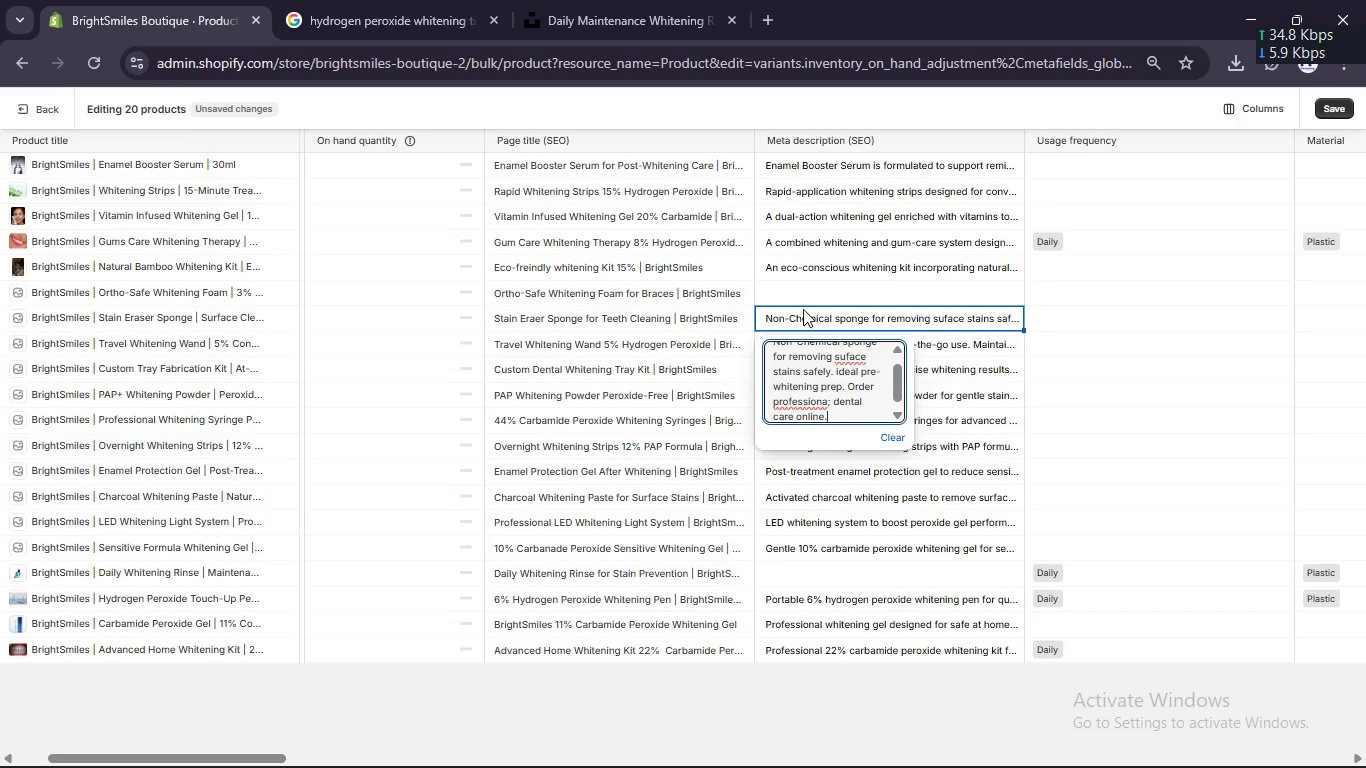 
 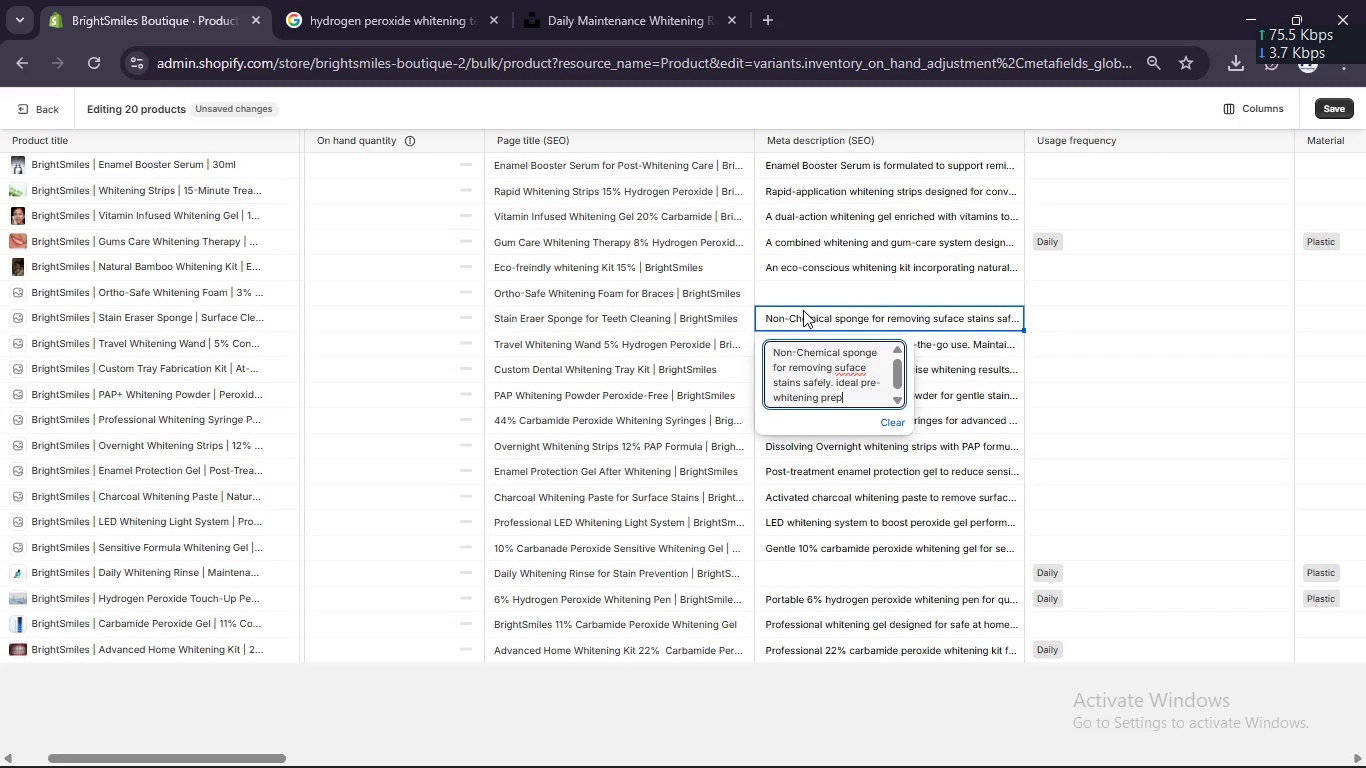 
hold_key(key=Semicolon, duration=0.31)
 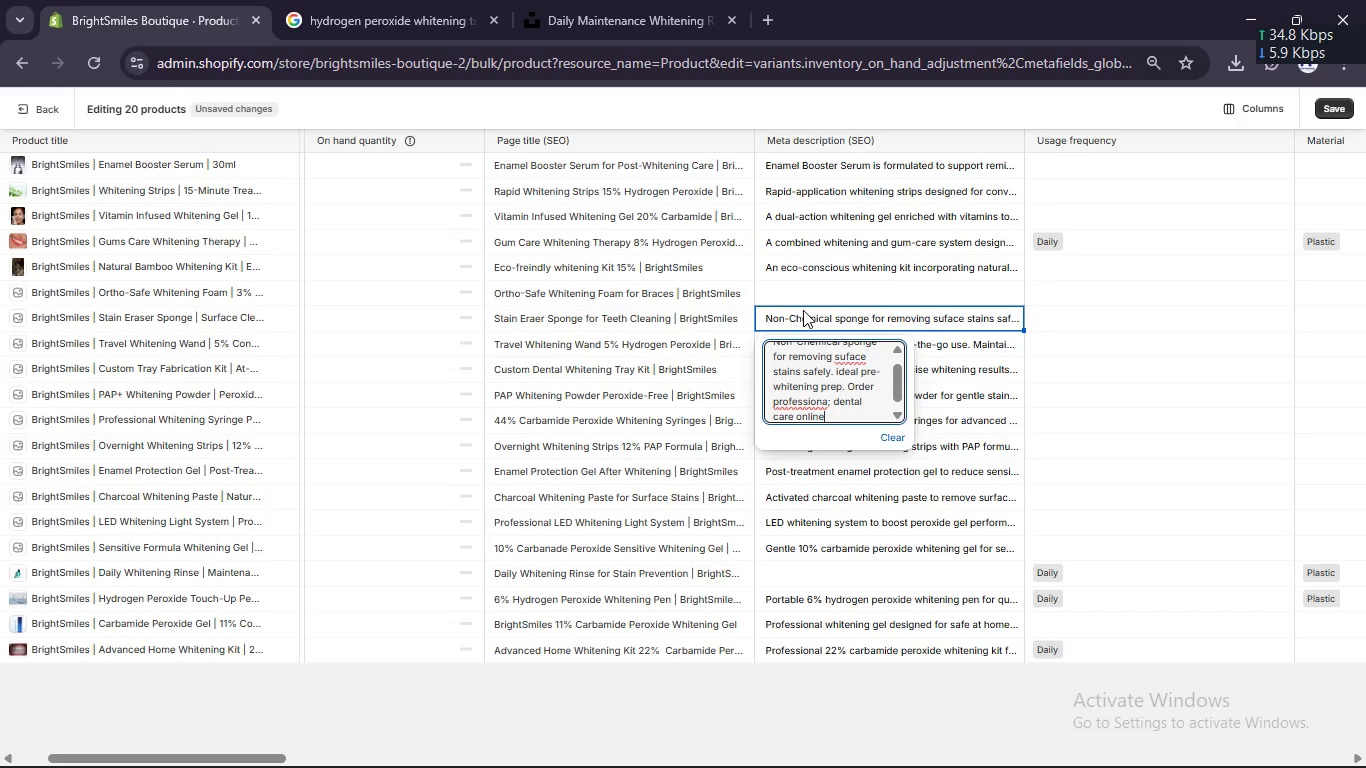 
left_click([826, 395])
 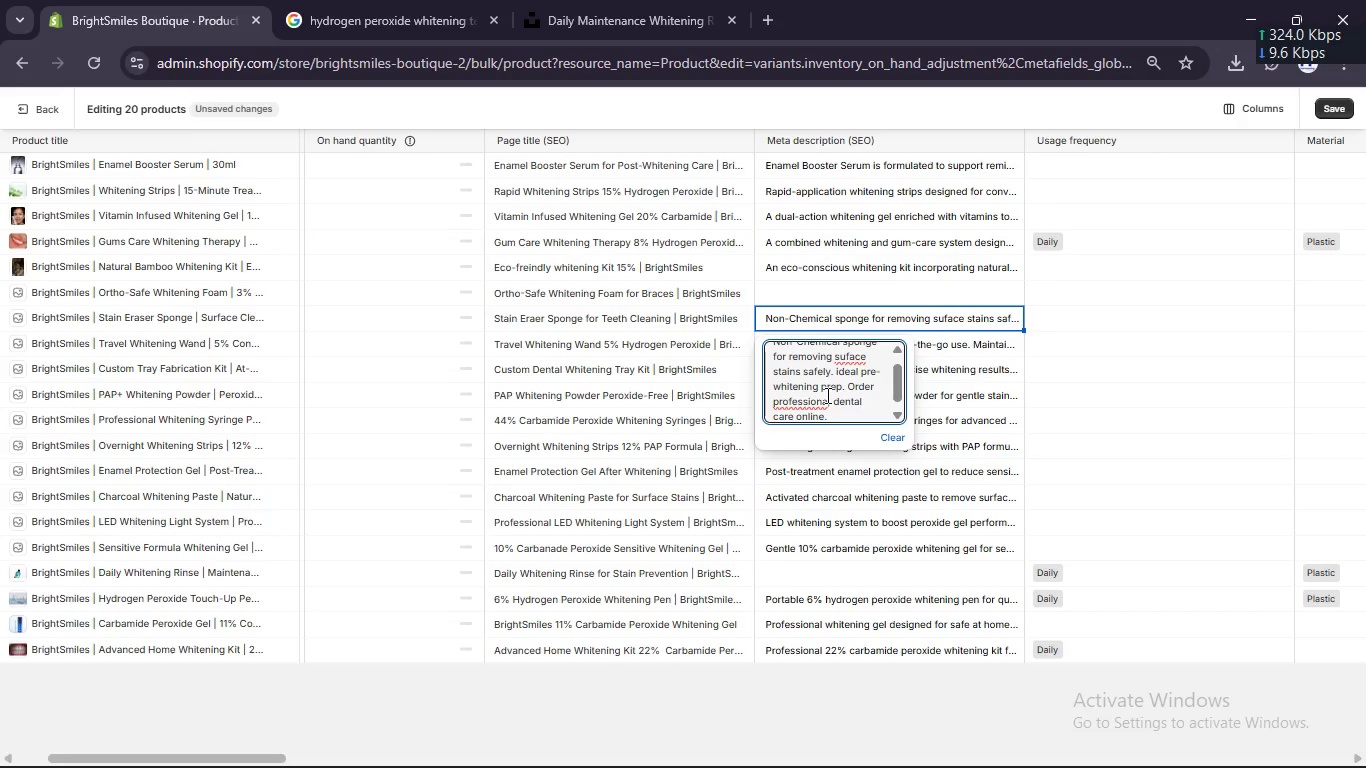 
key(Delete)
 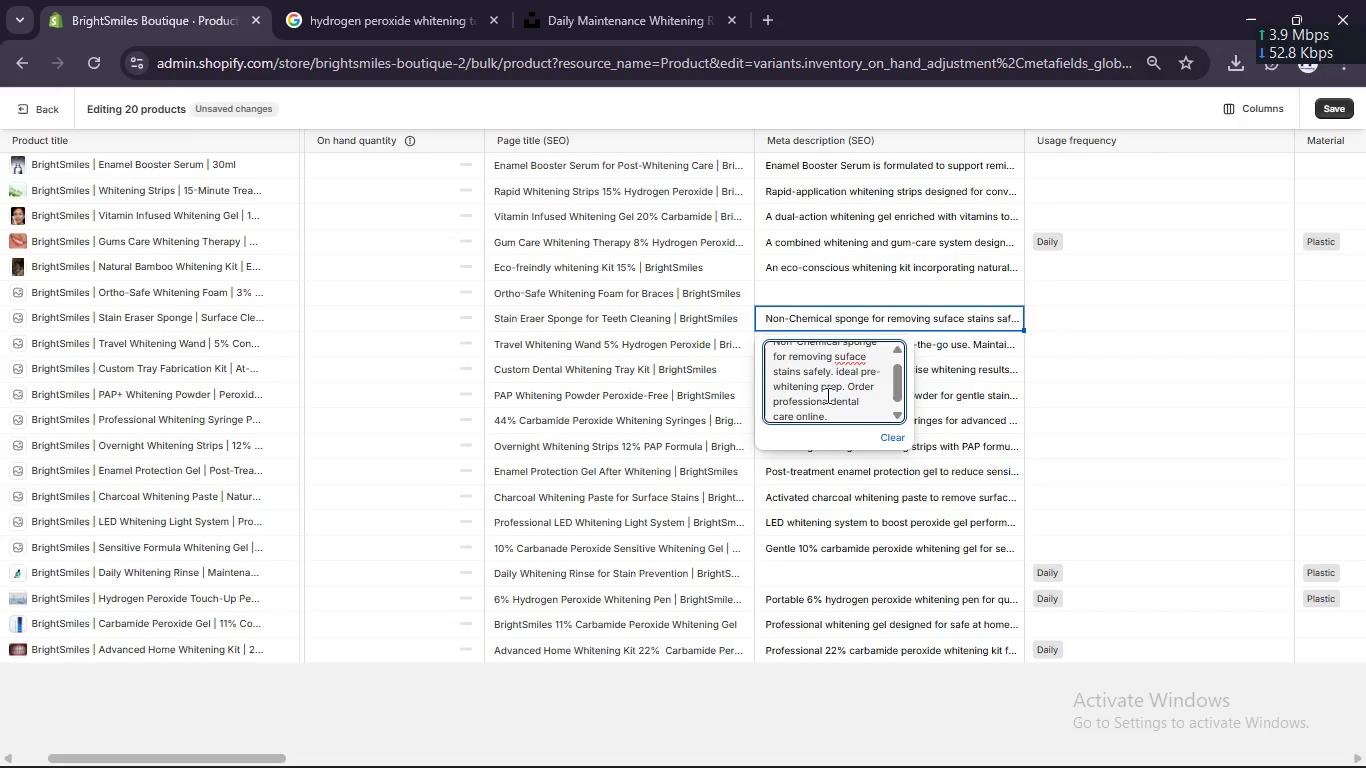 
key(L)
 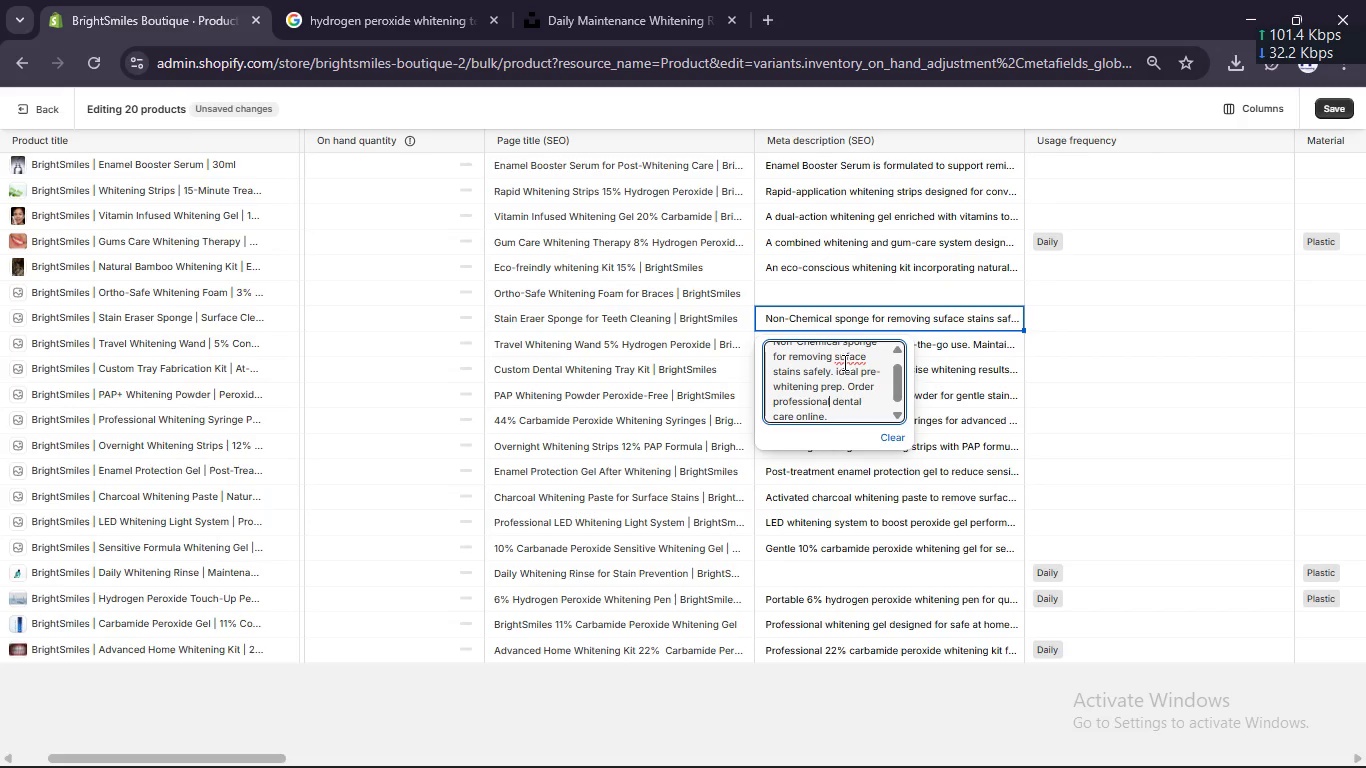 
left_click([840, 358])
 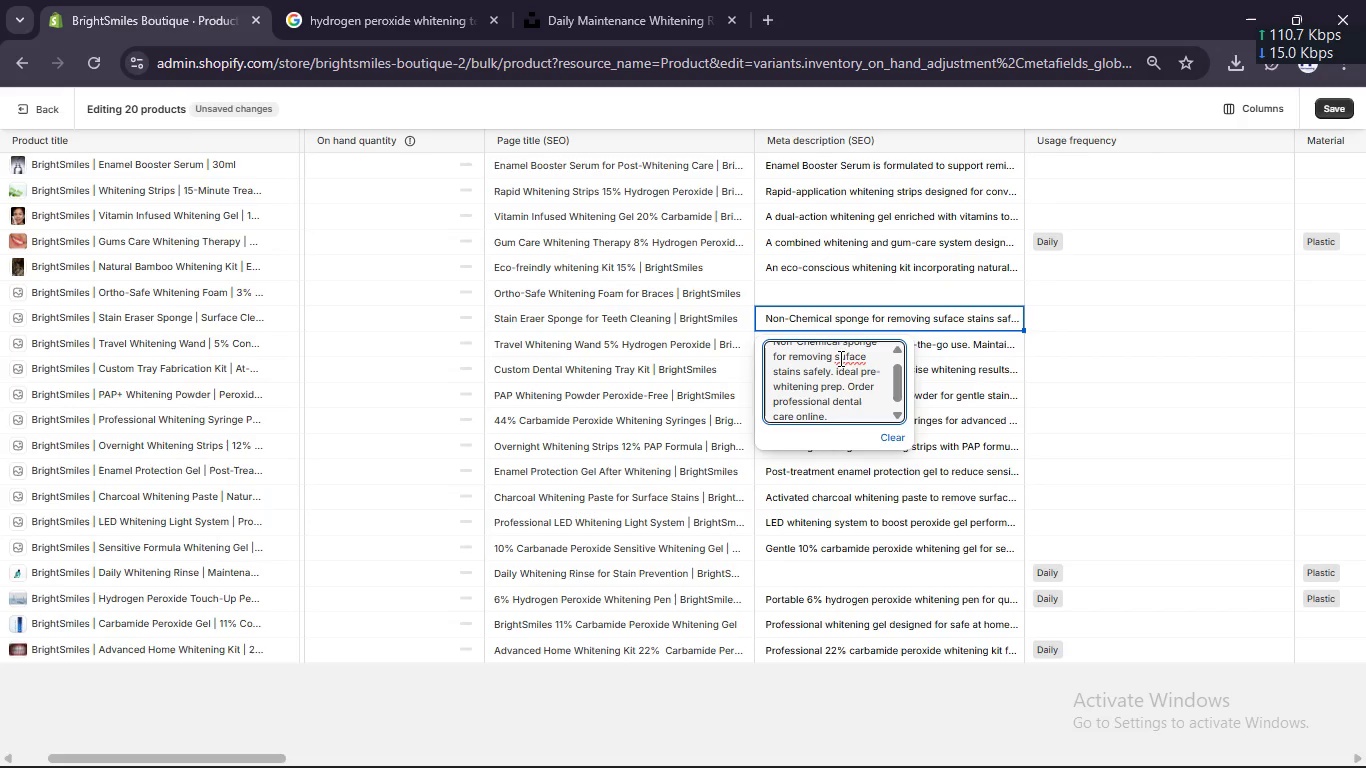 
key(ArrowRight)
 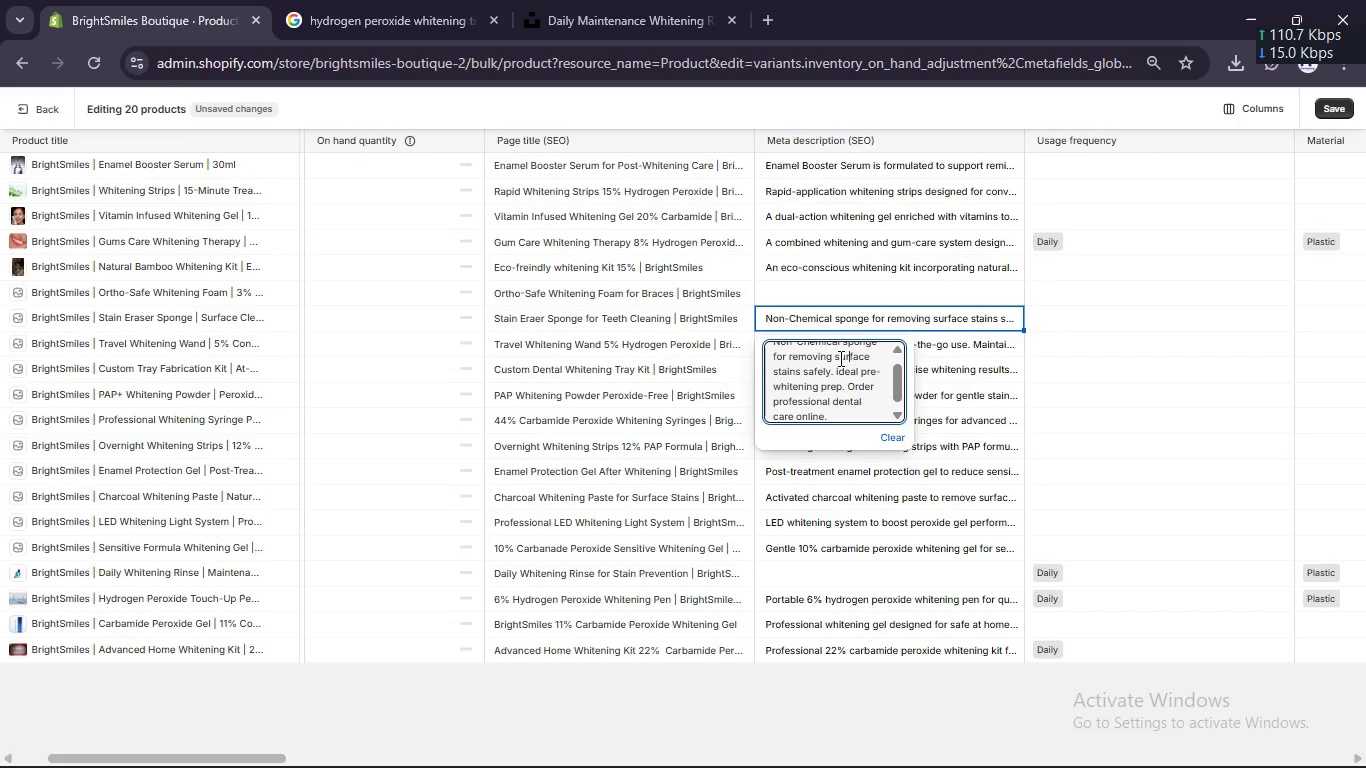 
key(R)
 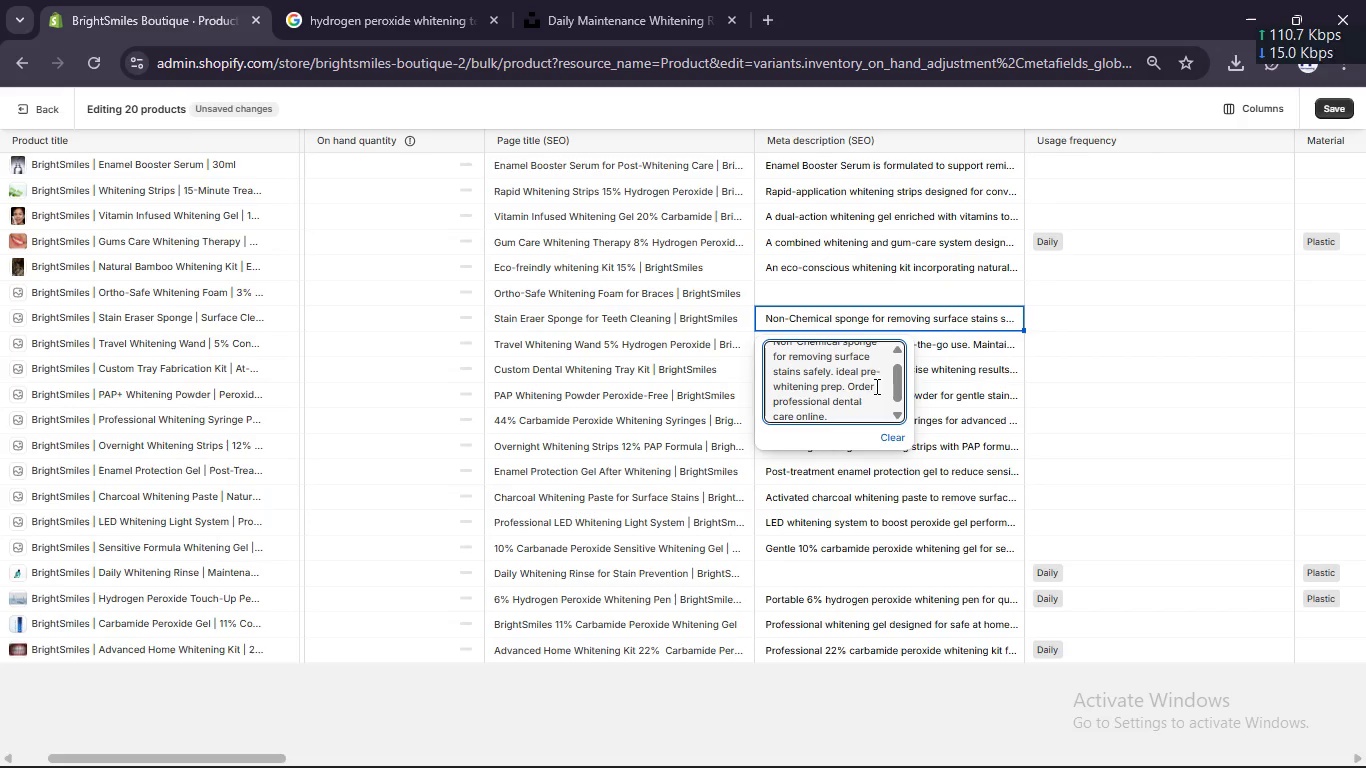 
scroll: coordinate [877, 387], scroll_direction: up, amount: 5.0
 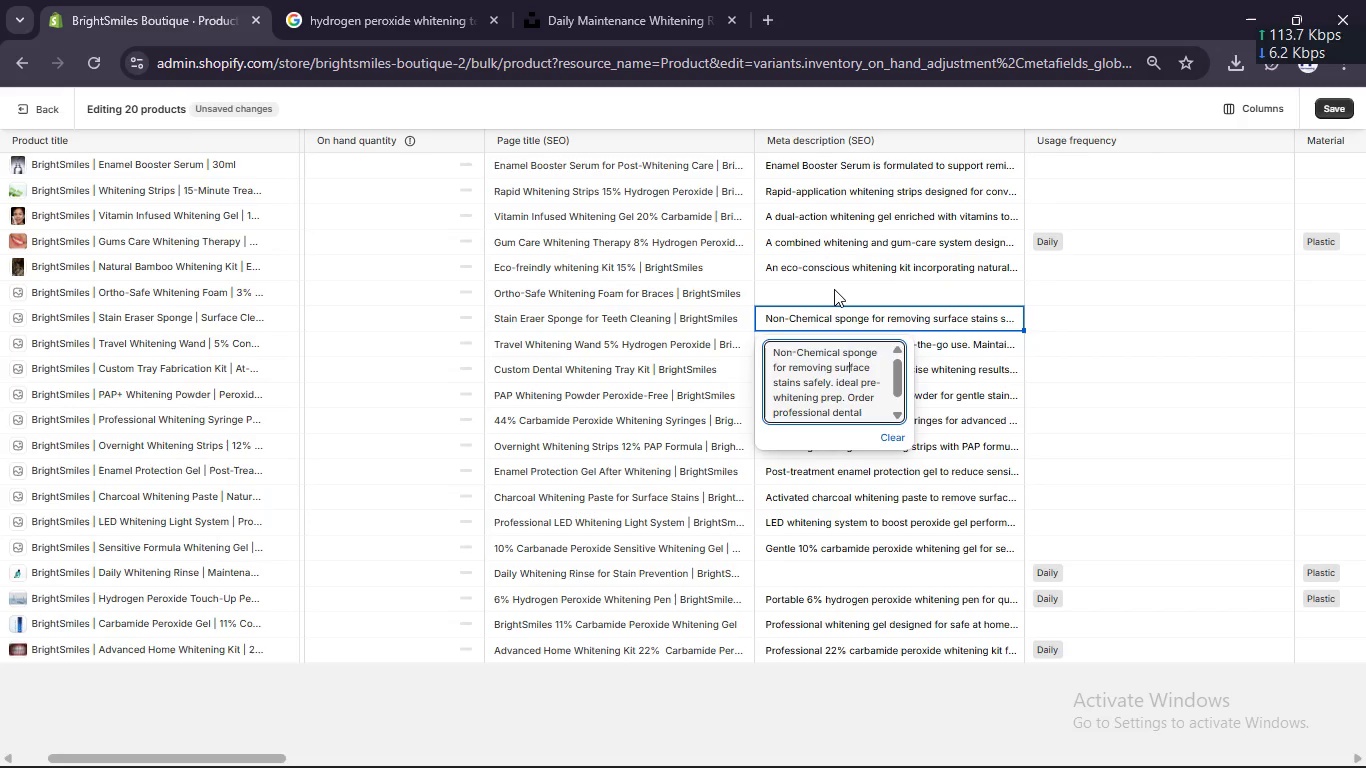 
left_click([833, 288])
 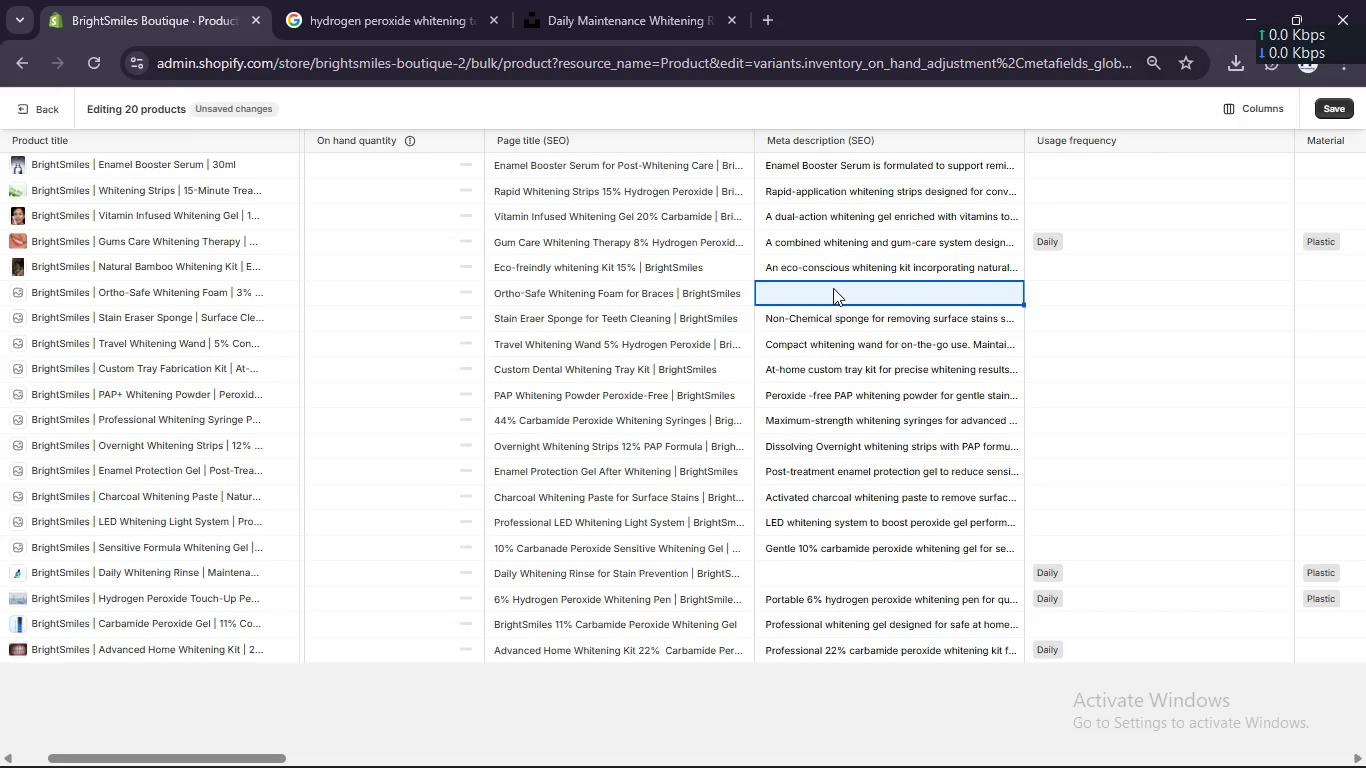 
left_click([833, 288])
 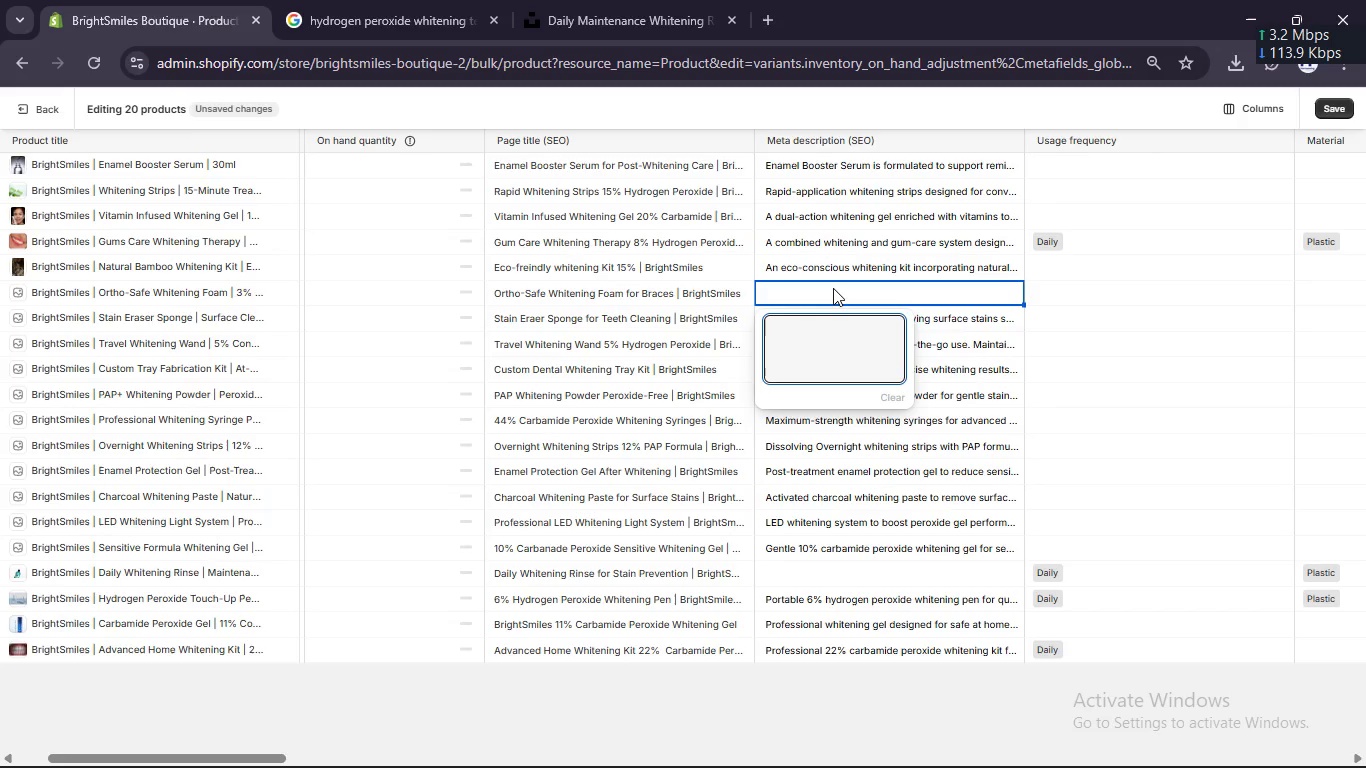 
type(Whitening foam designed for braces and aligners. Cleans and whitens simulataneously. Order professional dental care online.)
 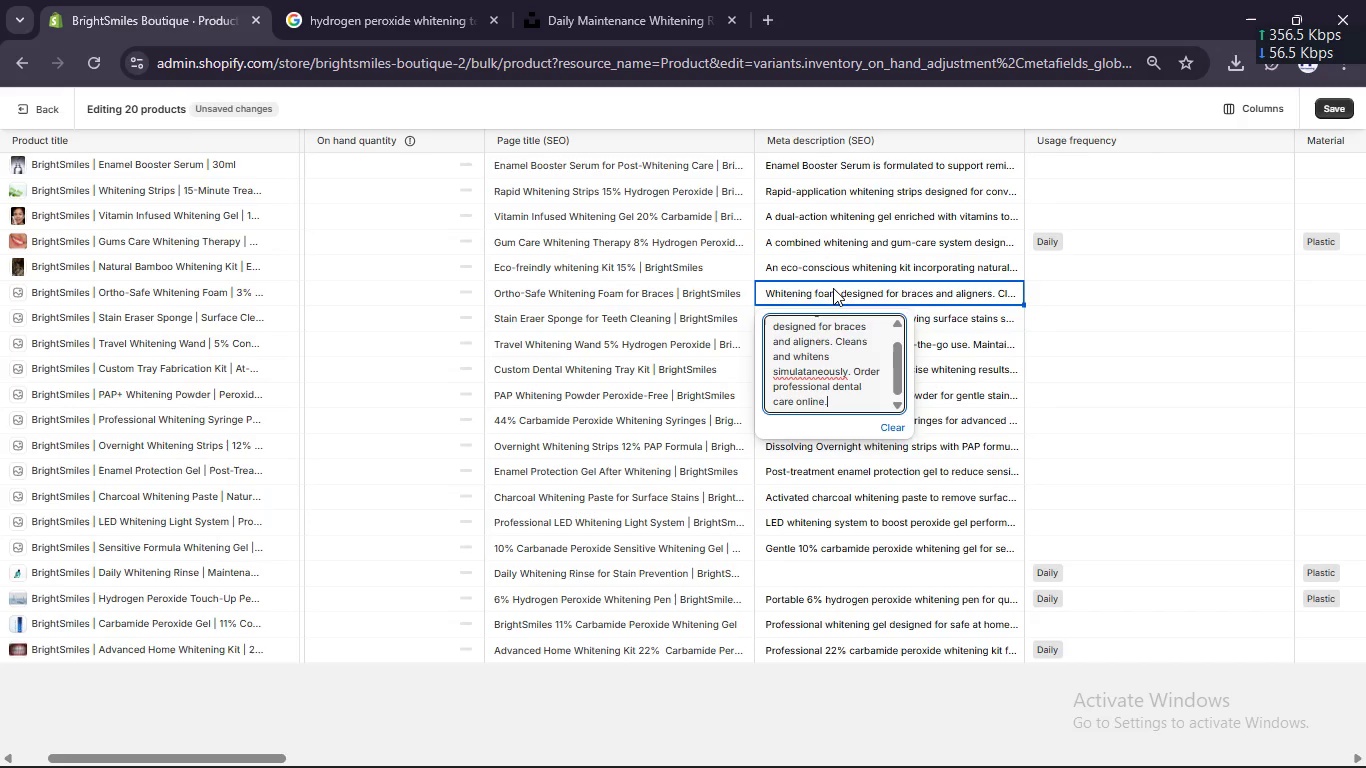 
left_click([815, 377])
 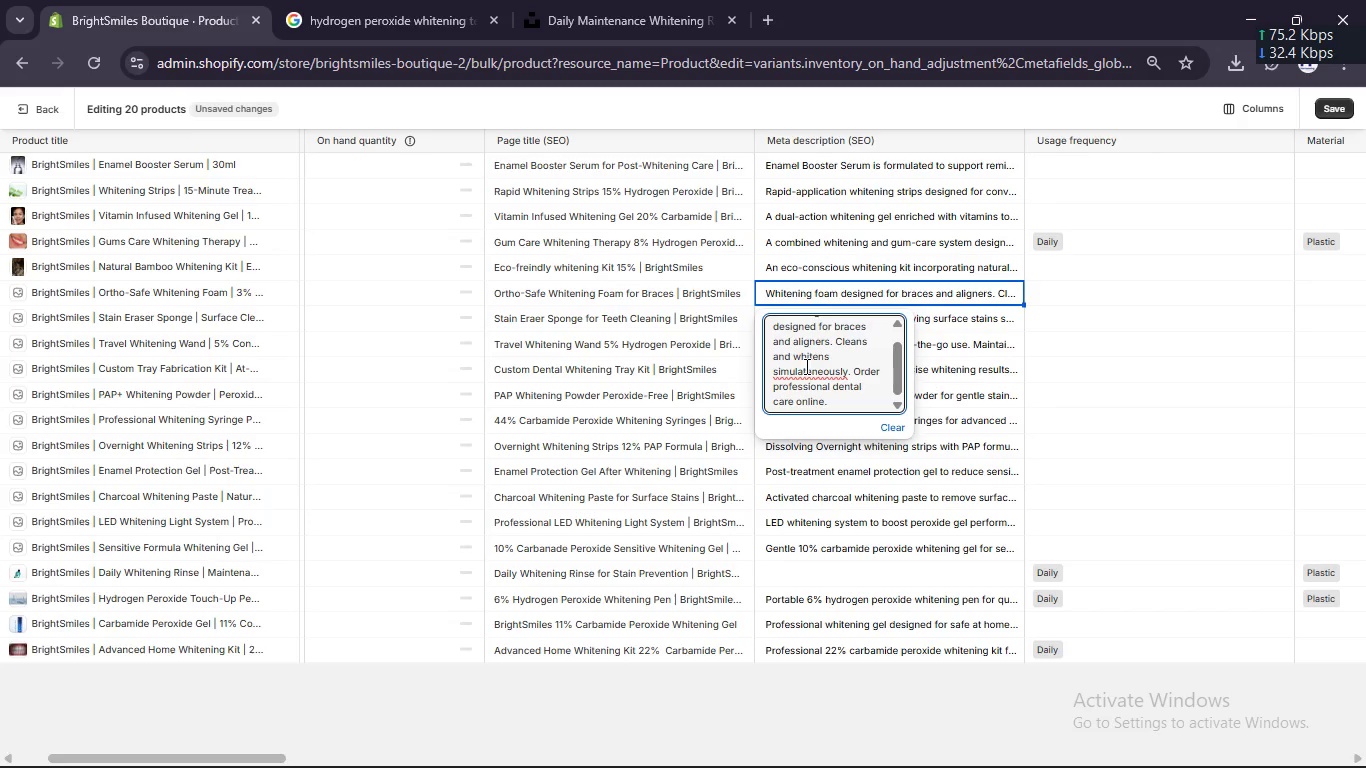 
left_click([805, 366])
 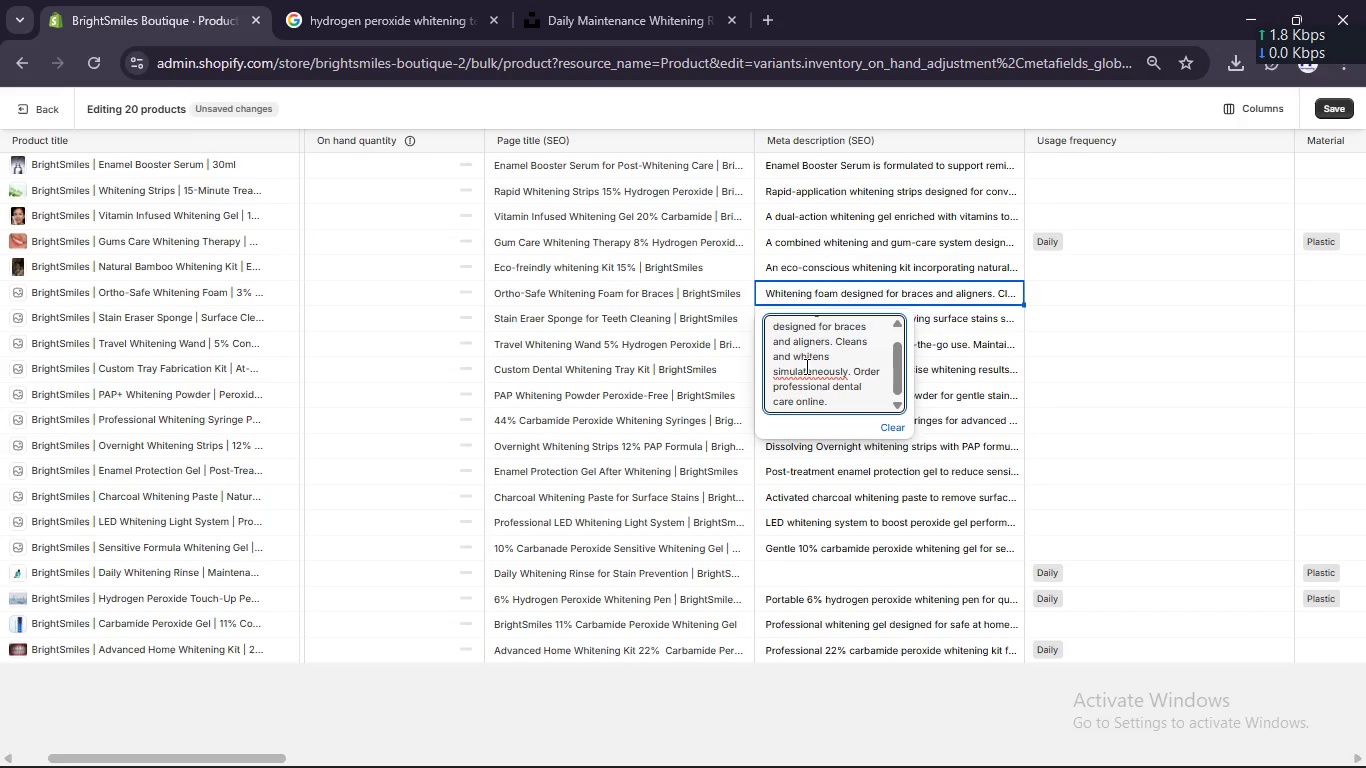 
key(ArrowLeft)
 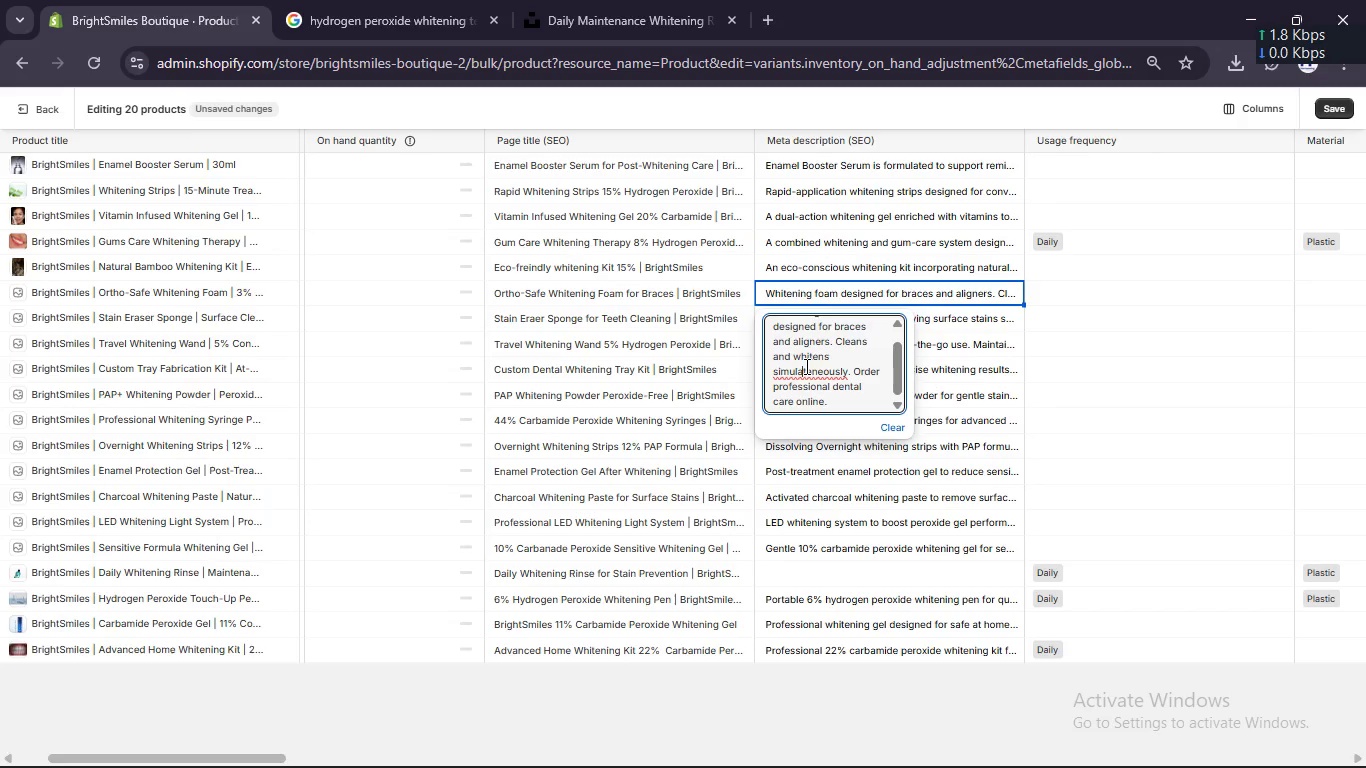 
key(Backspace)
 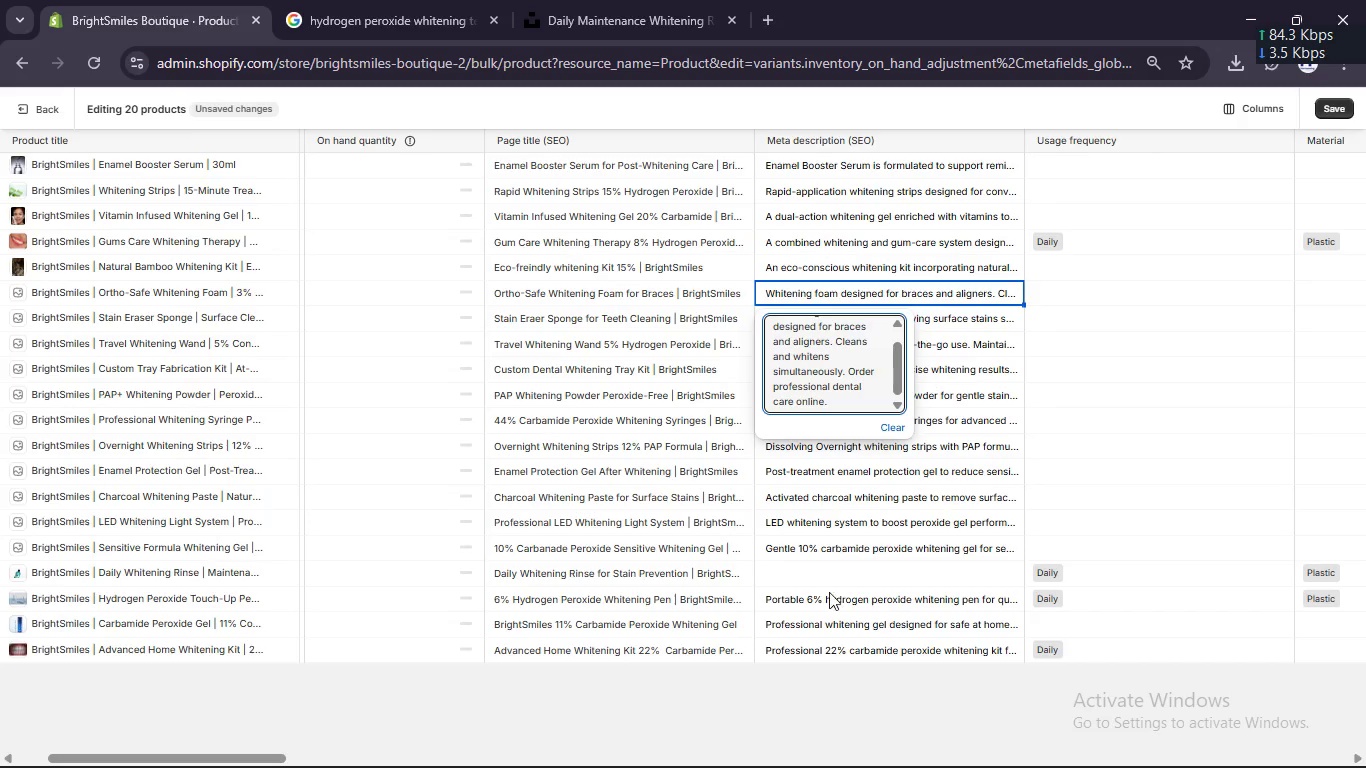 
left_click([820, 582])
 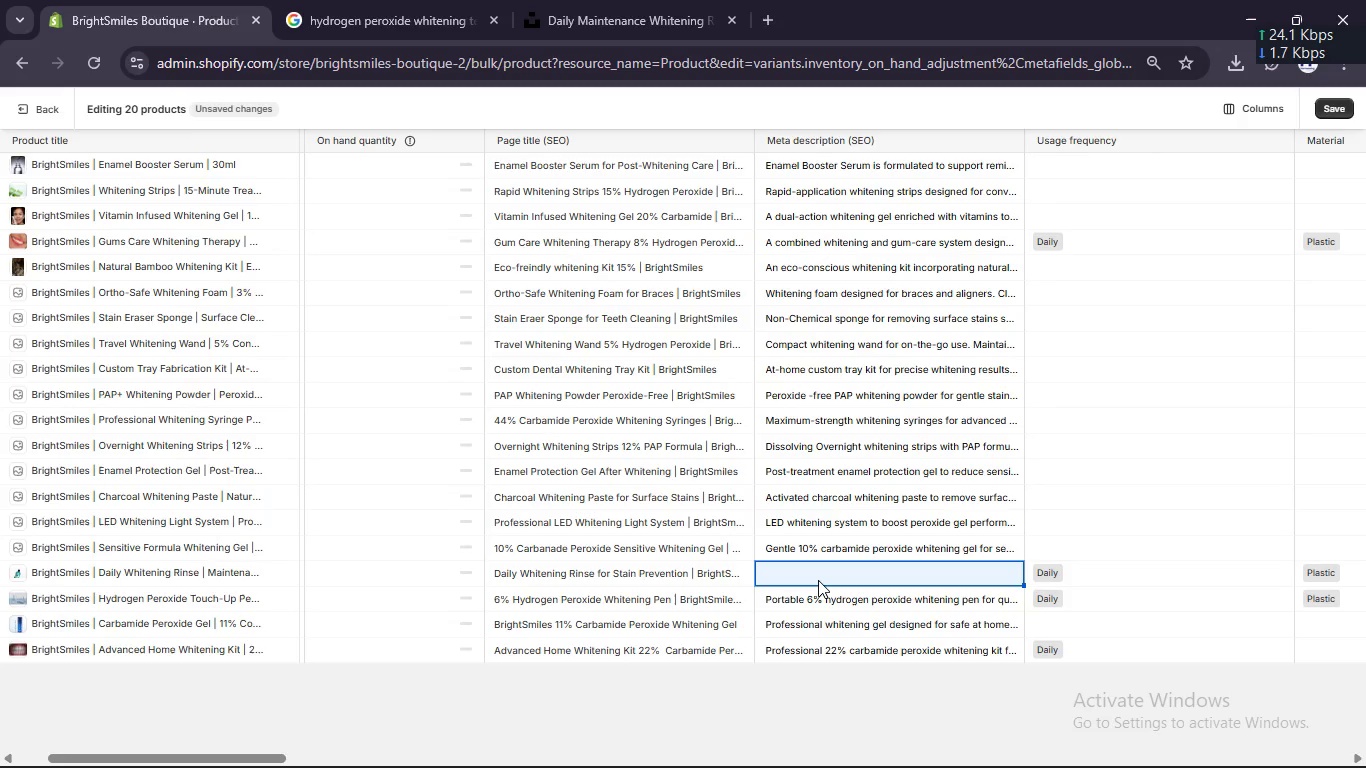 
wait(18.19)
 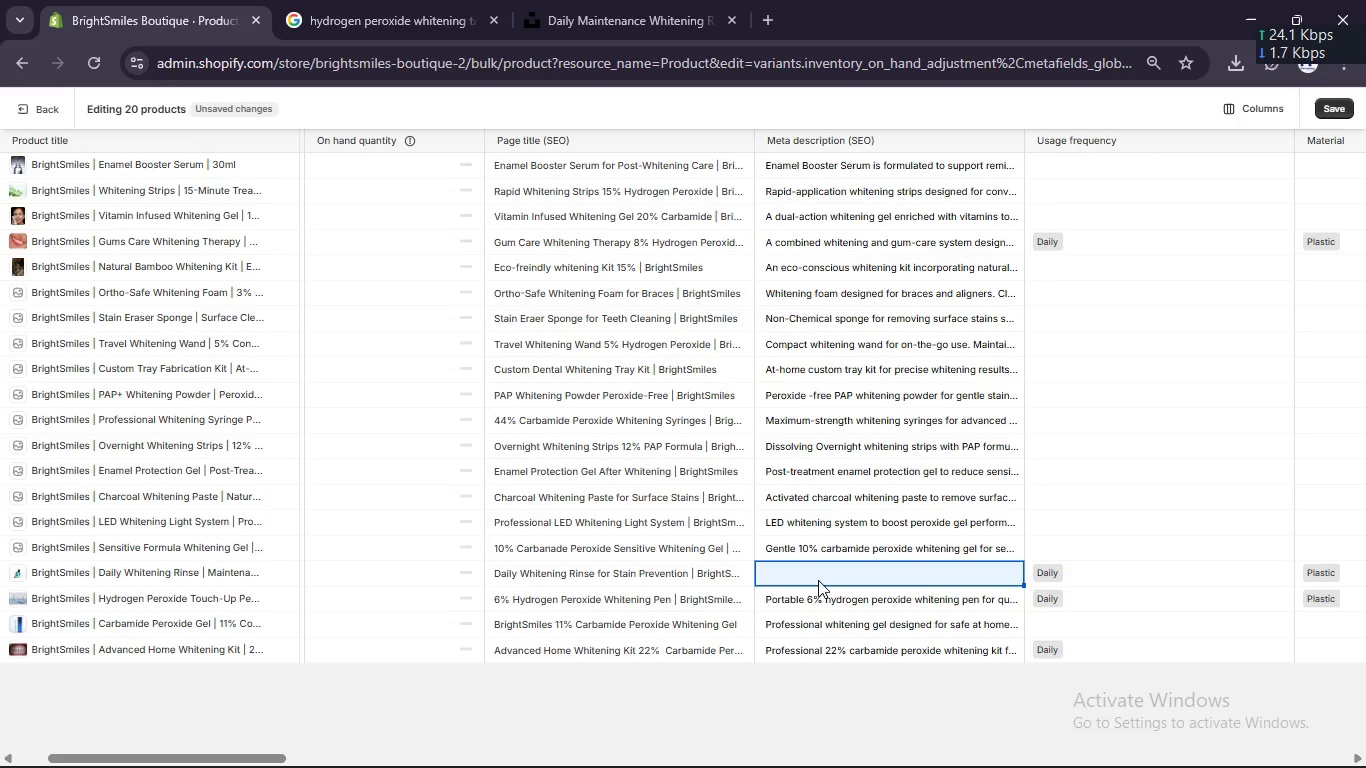 
left_click([818, 580])
 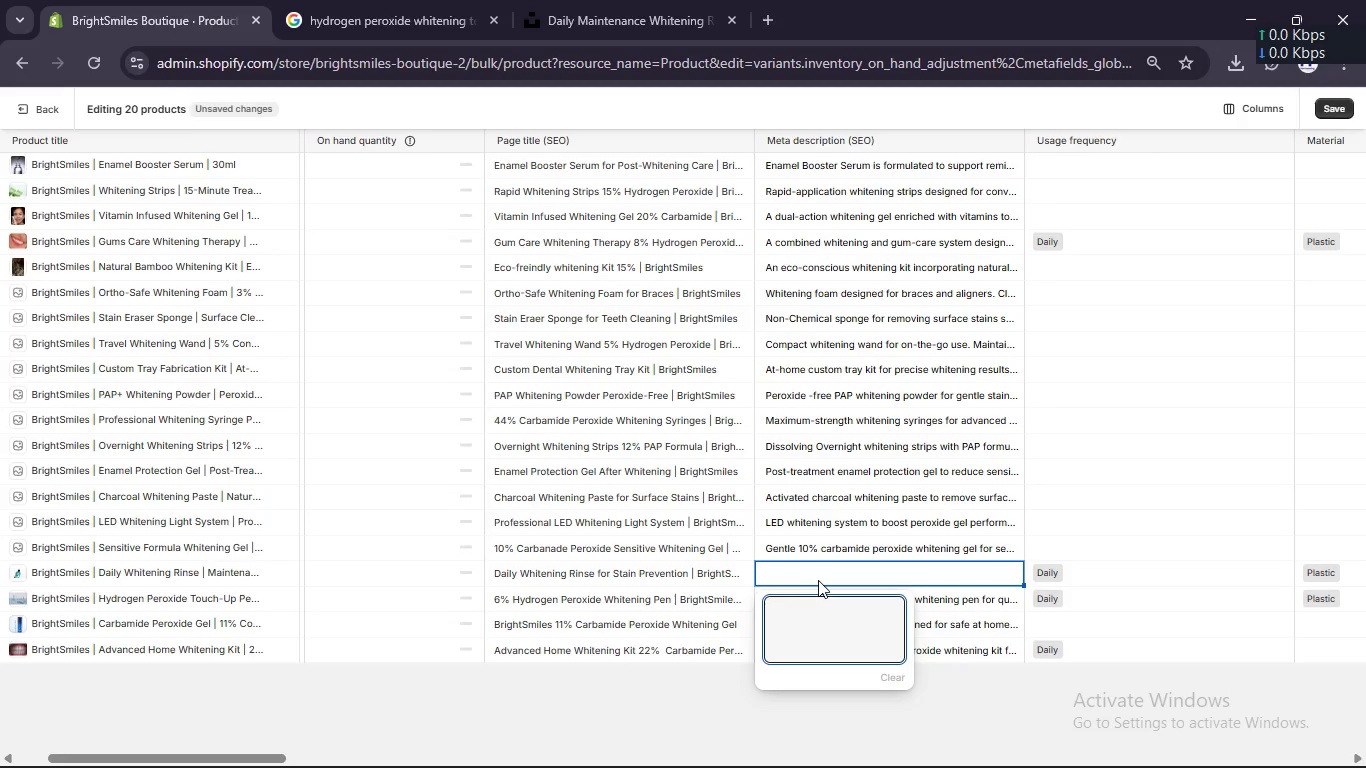 
type(A pre-brush oral rinse formulated to looa)
key(Backspace)
type(sen w)
key(Backspace)
type(stains and support daily whiteminh)
key(Backspace)
key(Backspace)
key(Backspace)
key(Backspace)
type(ning maintene)
key(Backspace)
type(ance.)
 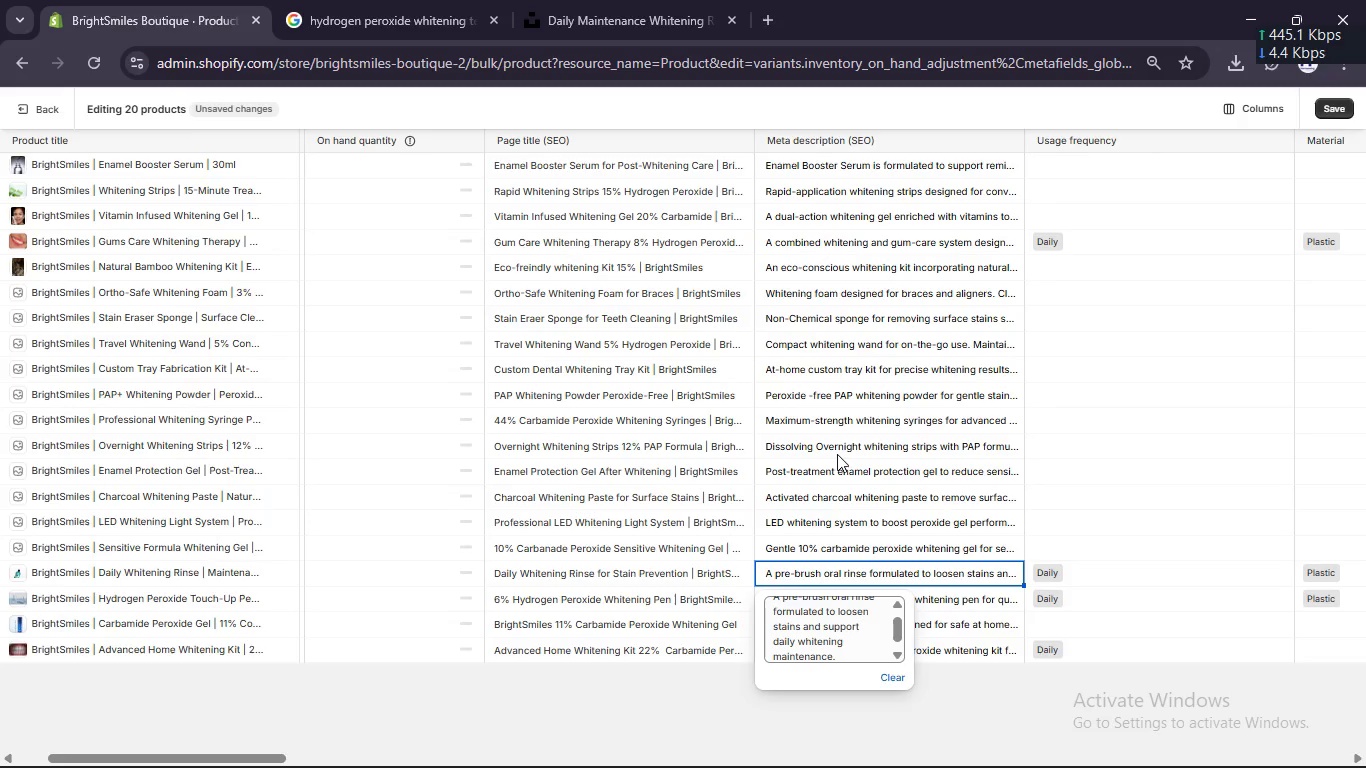 
scroll: coordinate [837, 454], scroll_direction: up, amount: 4.0
 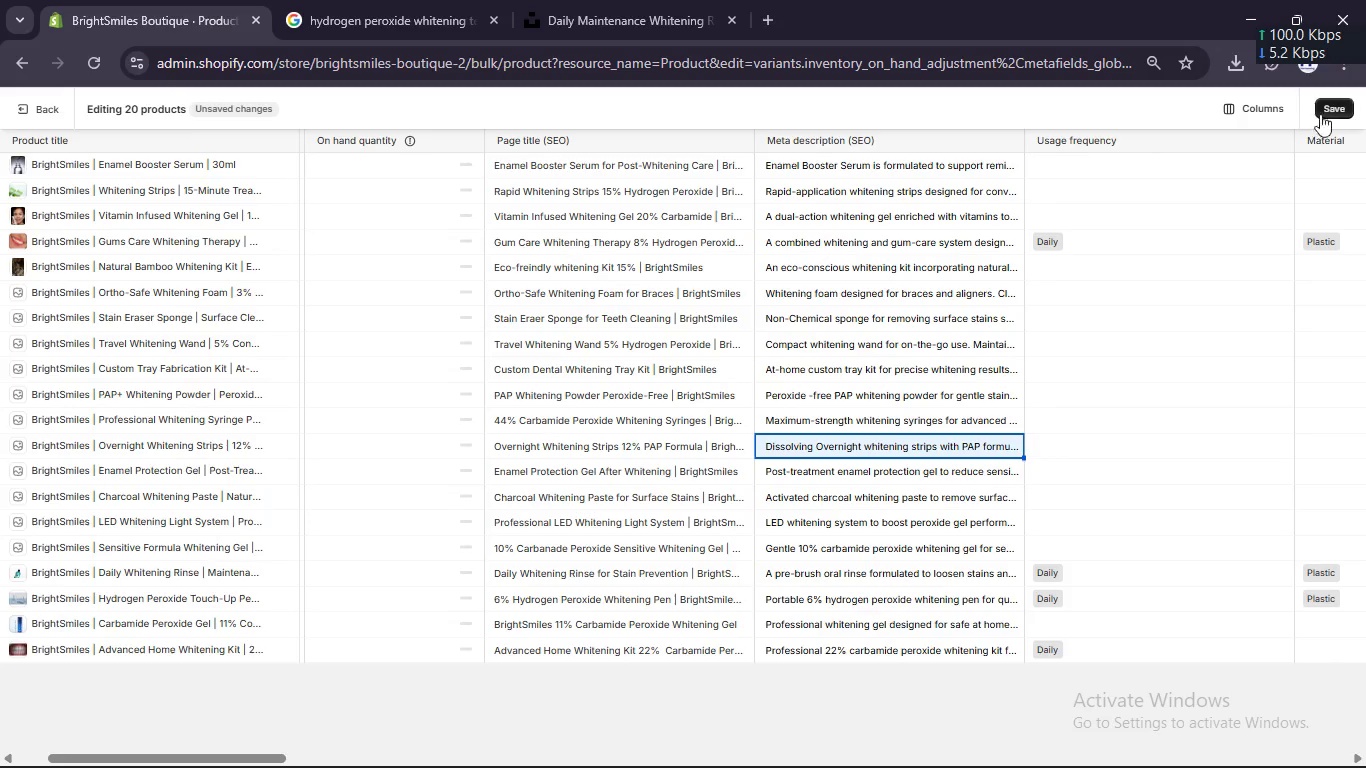 
left_click([1333, 99])
 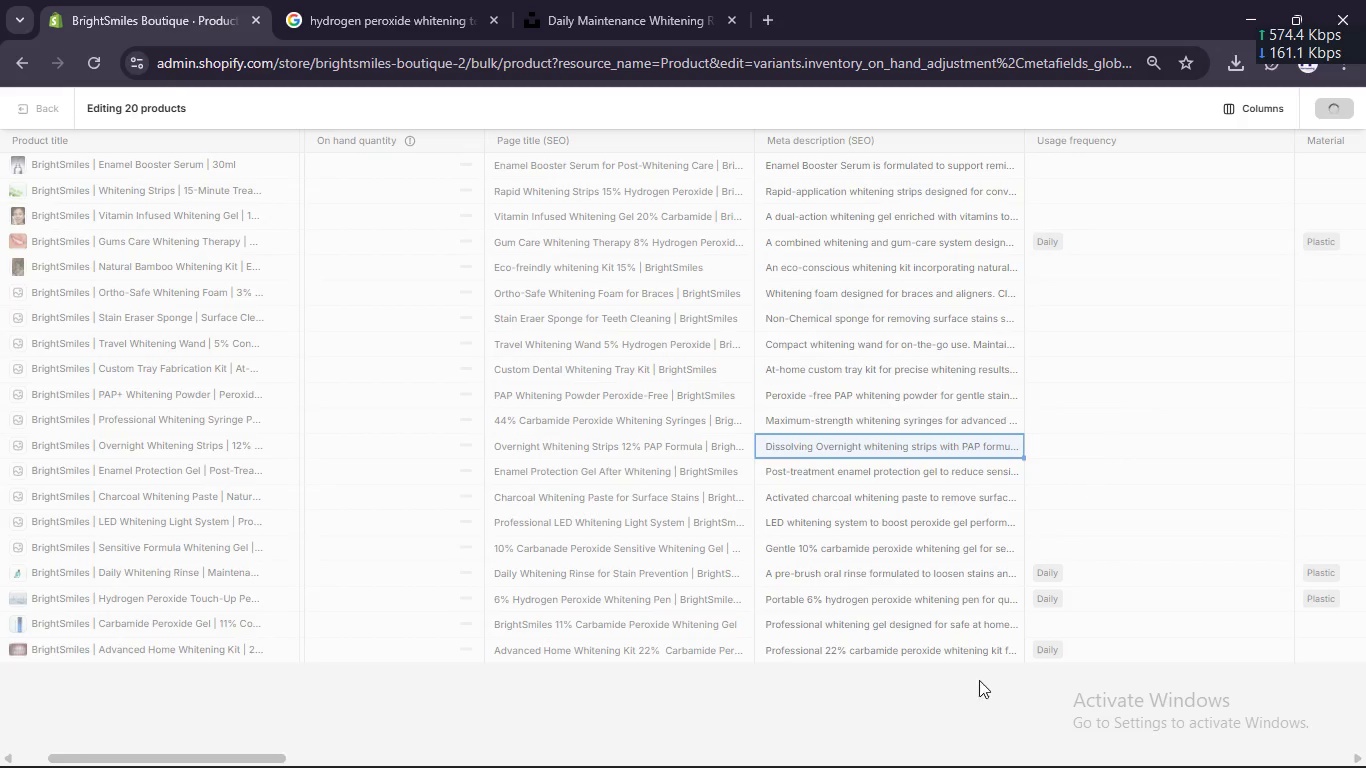 
left_click([880, 739])